 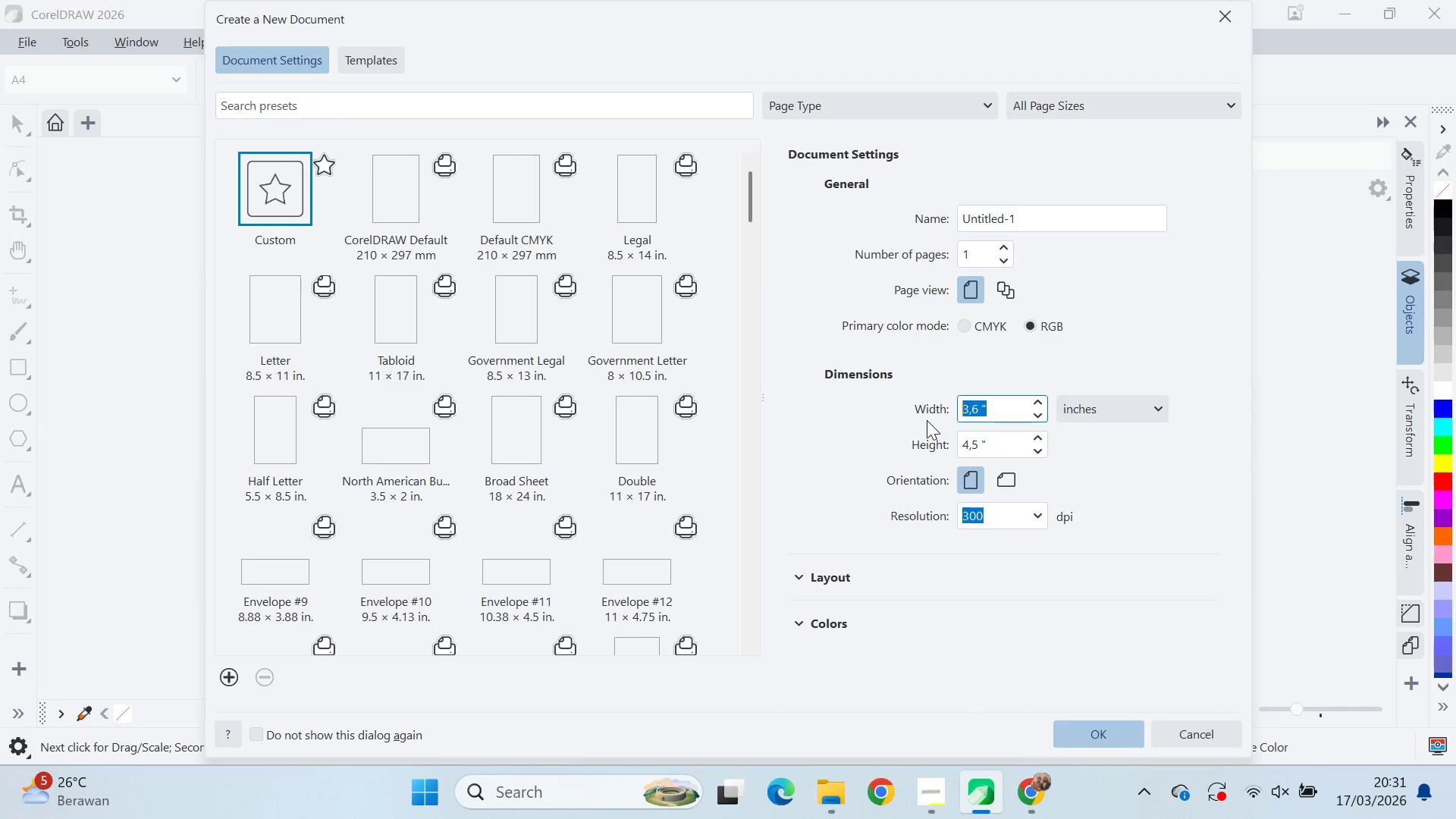 
key(3)
 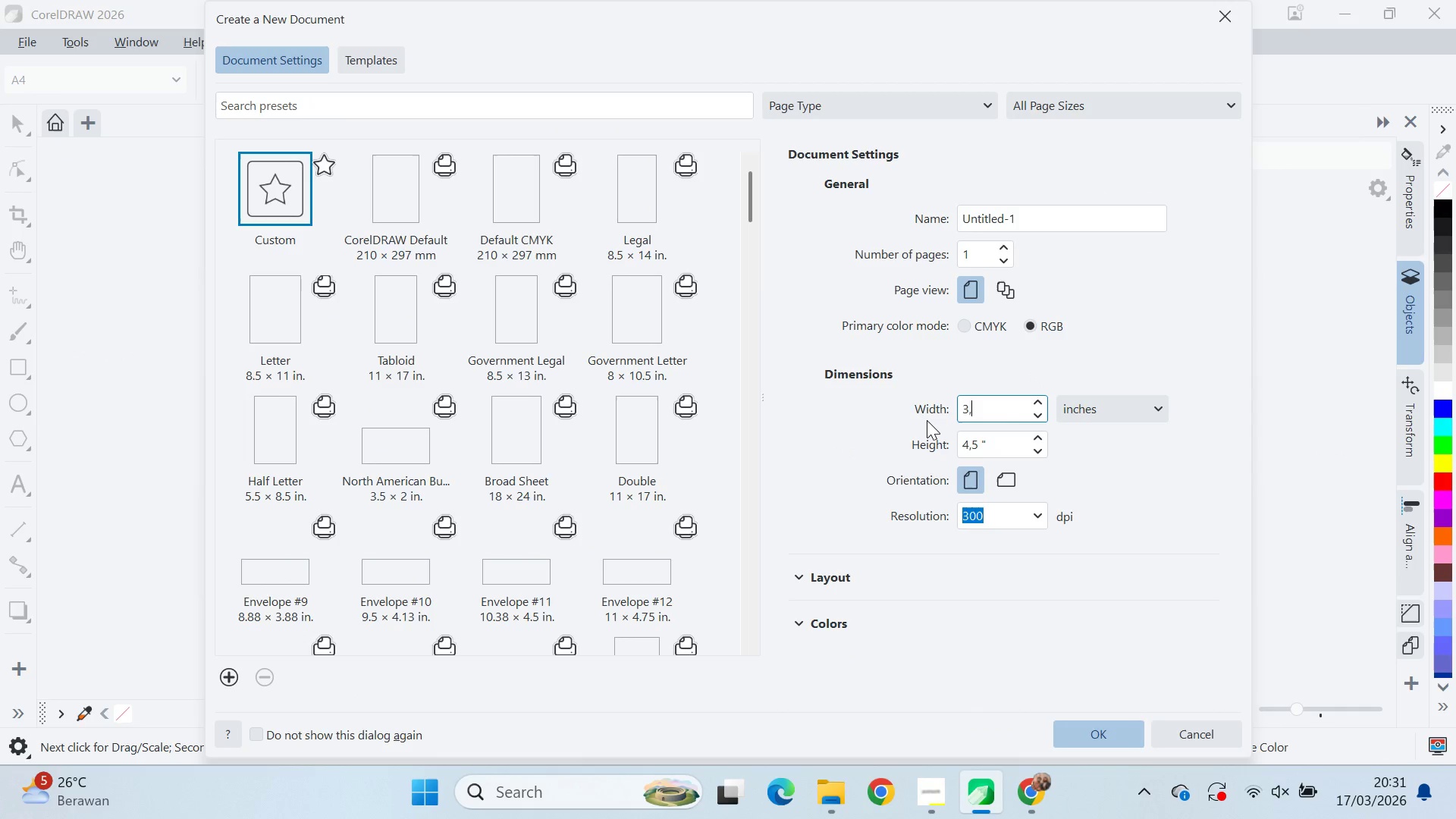 
key(Comma)
 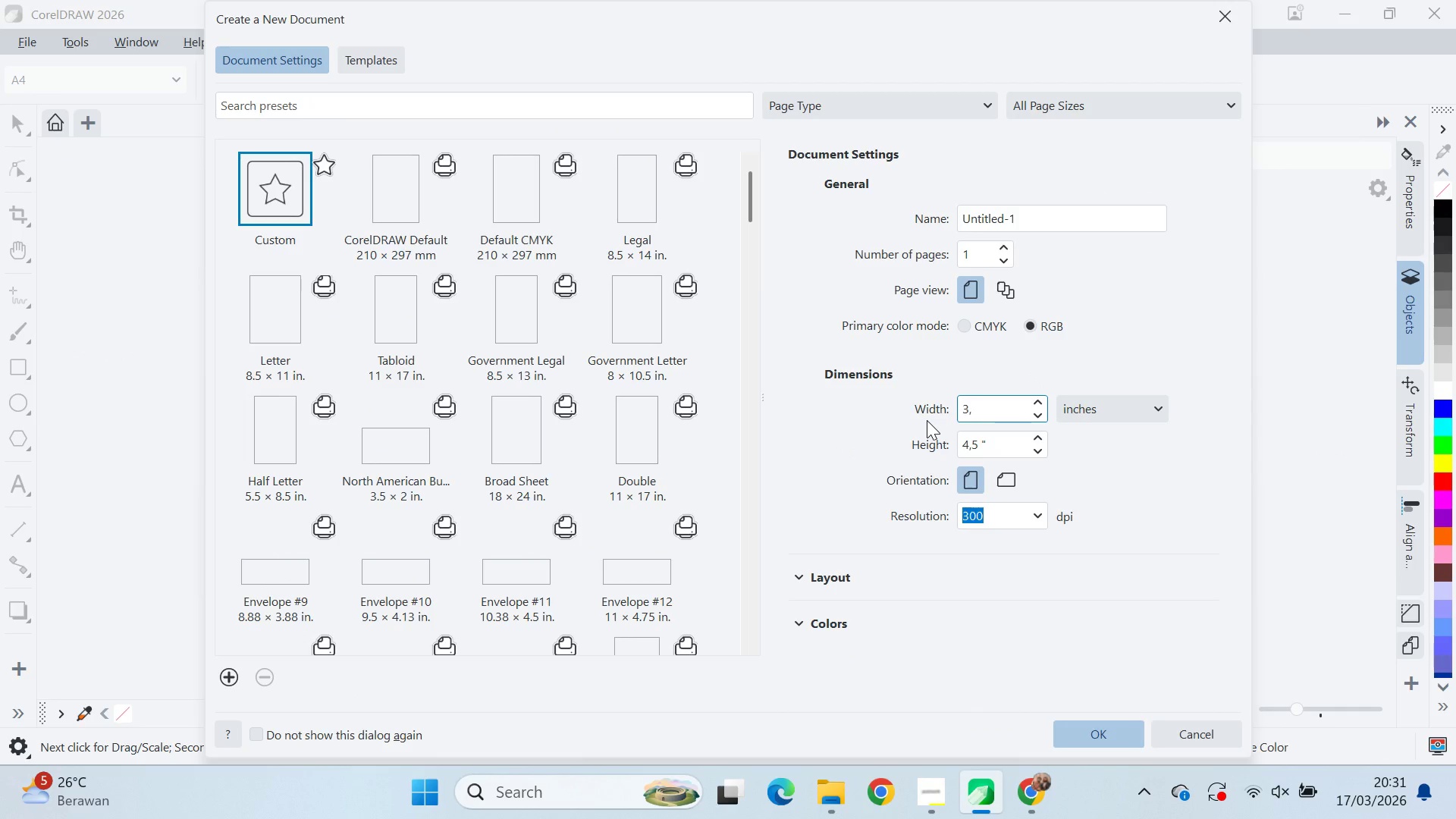 
key(5)
 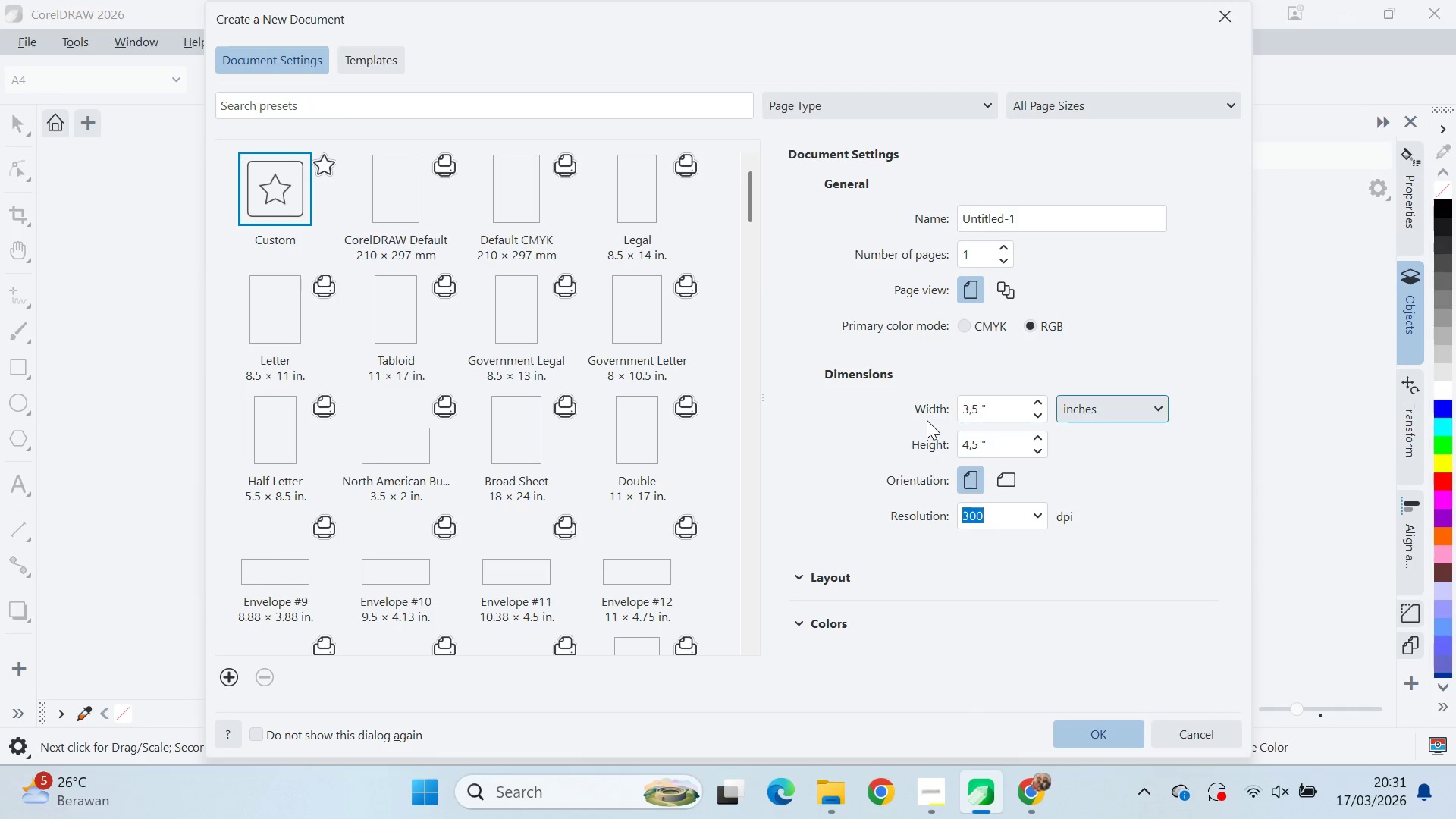 
key(Tab)
 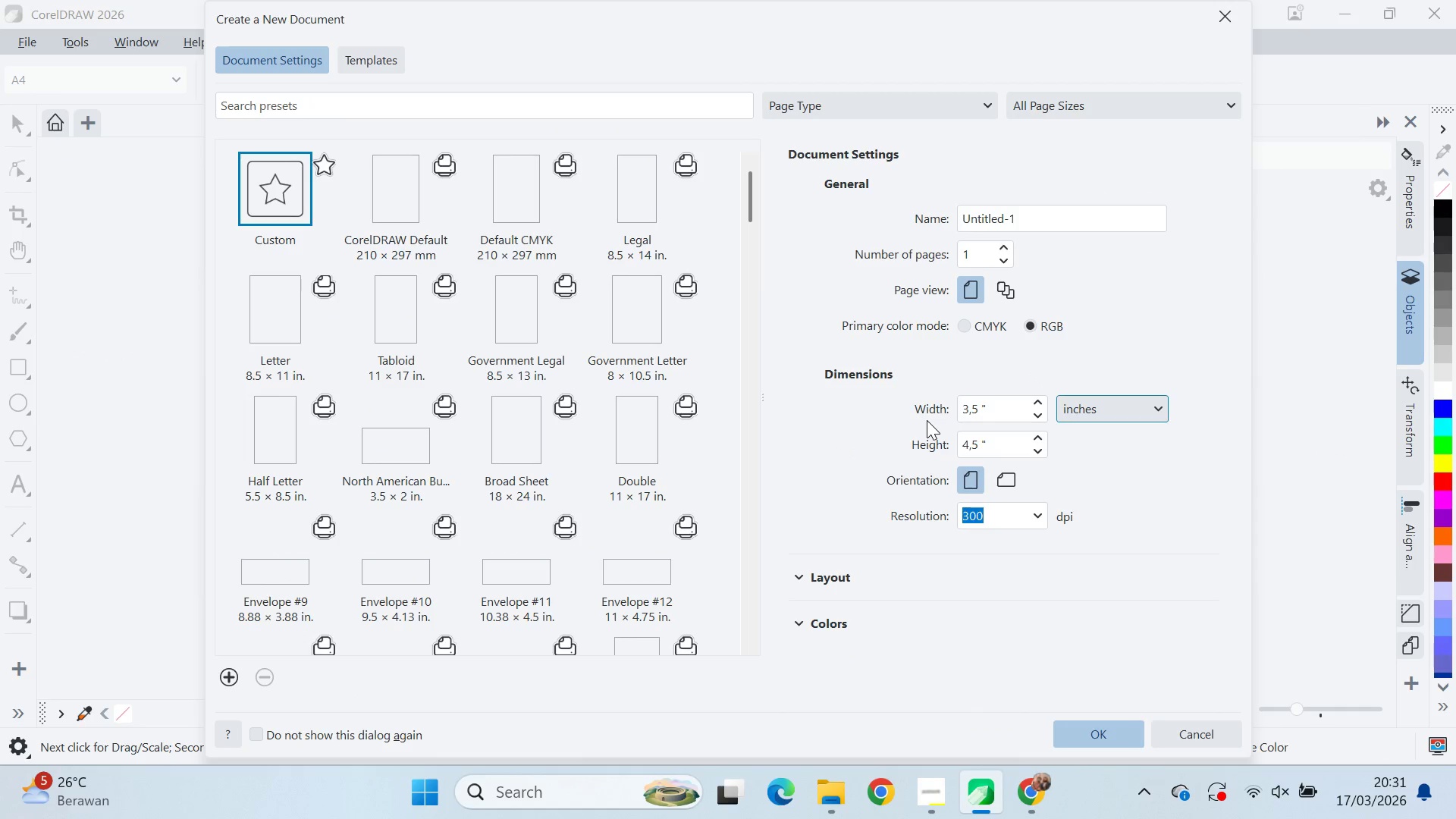 
key(Tab)
 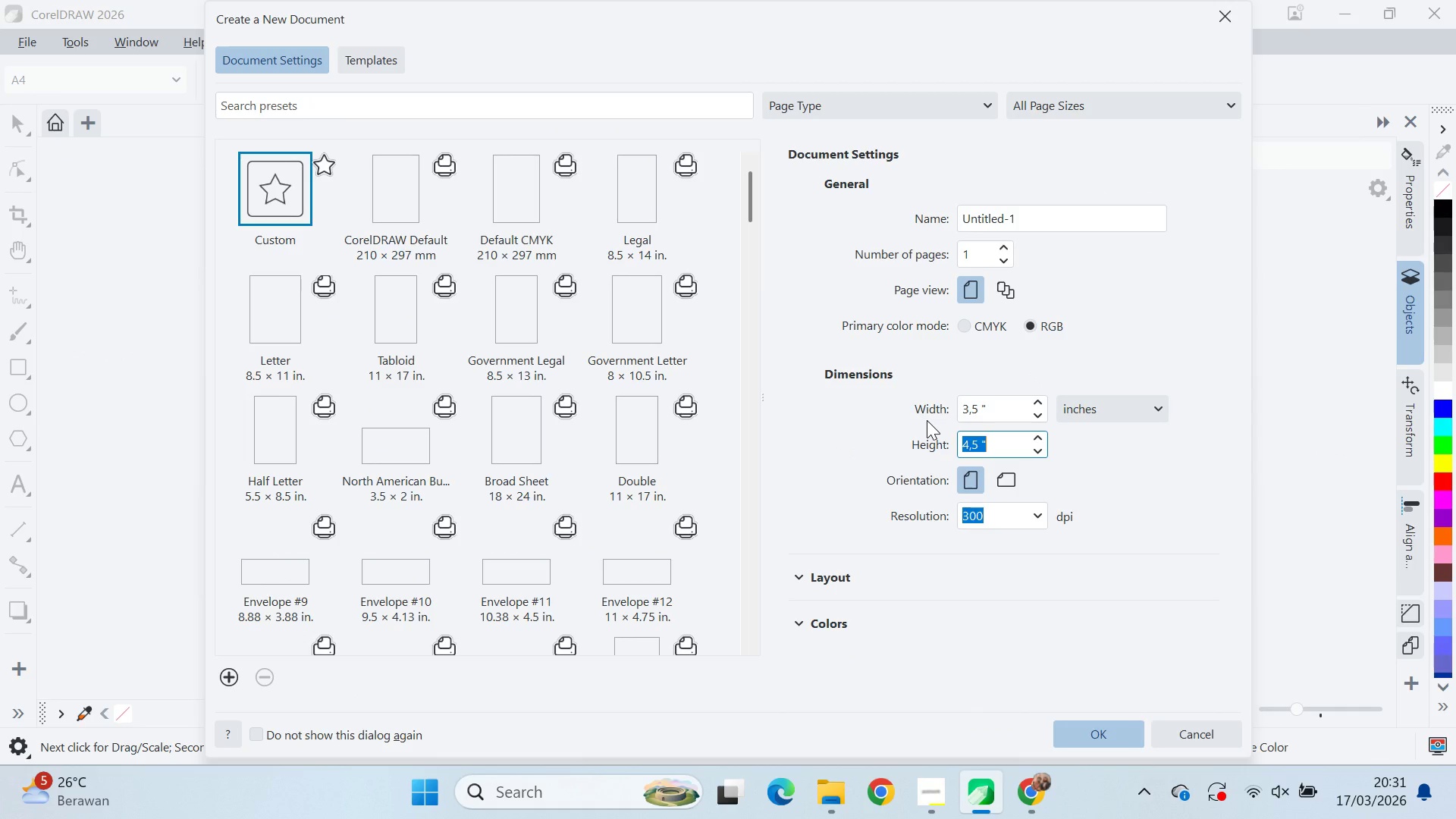 
key(2)
 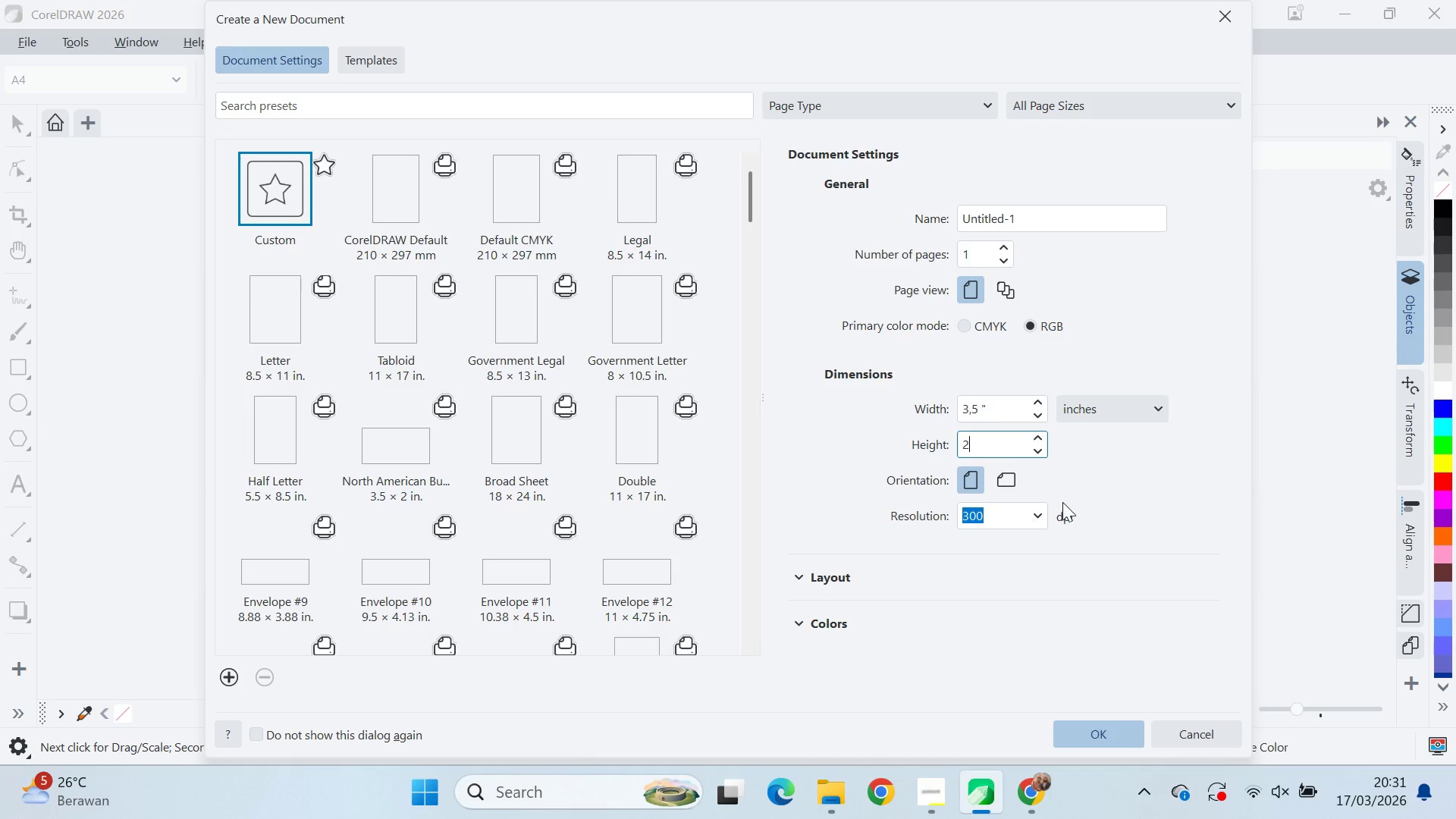 
key(Tab)
 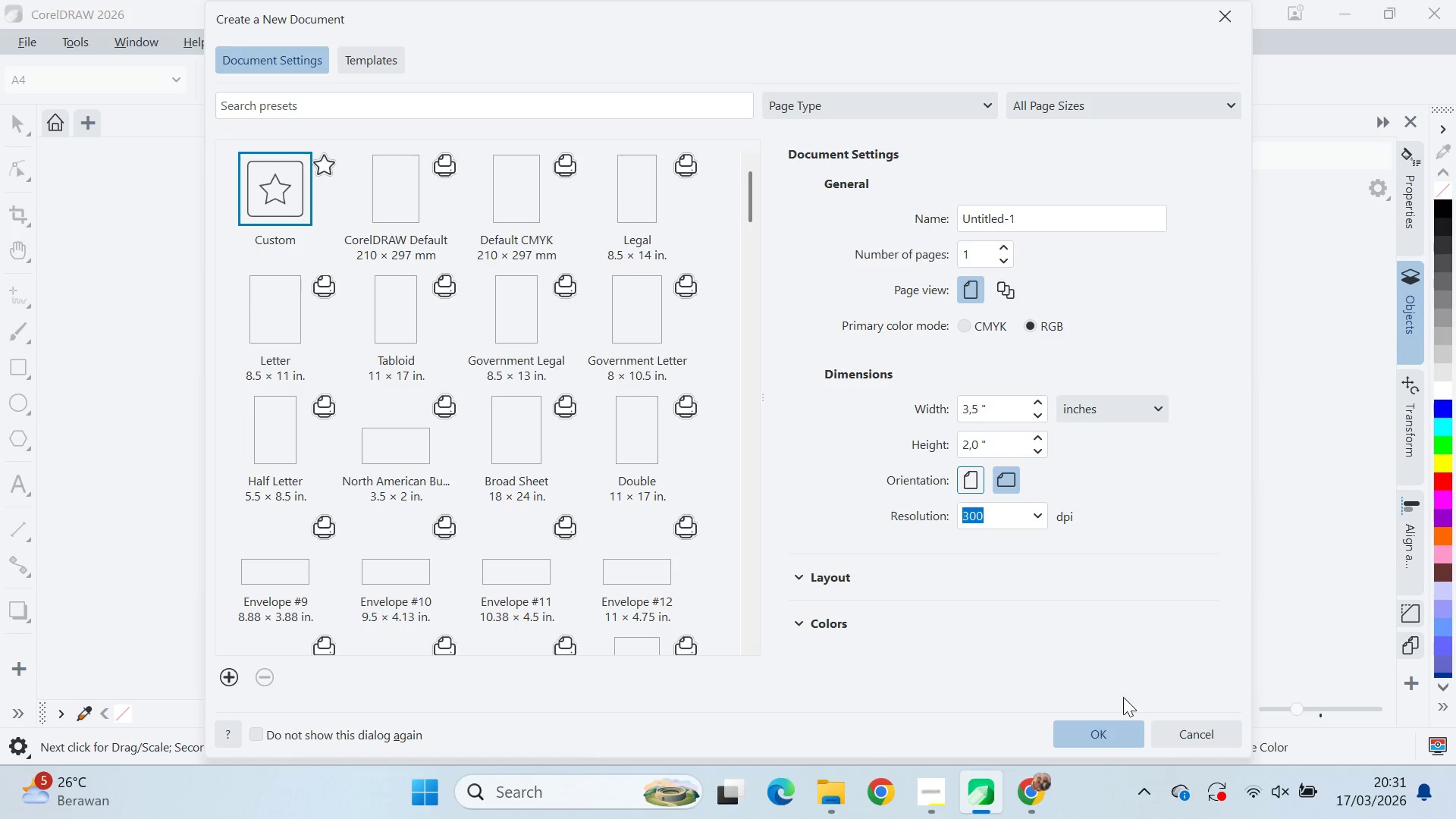 
left_click([1129, 736])
 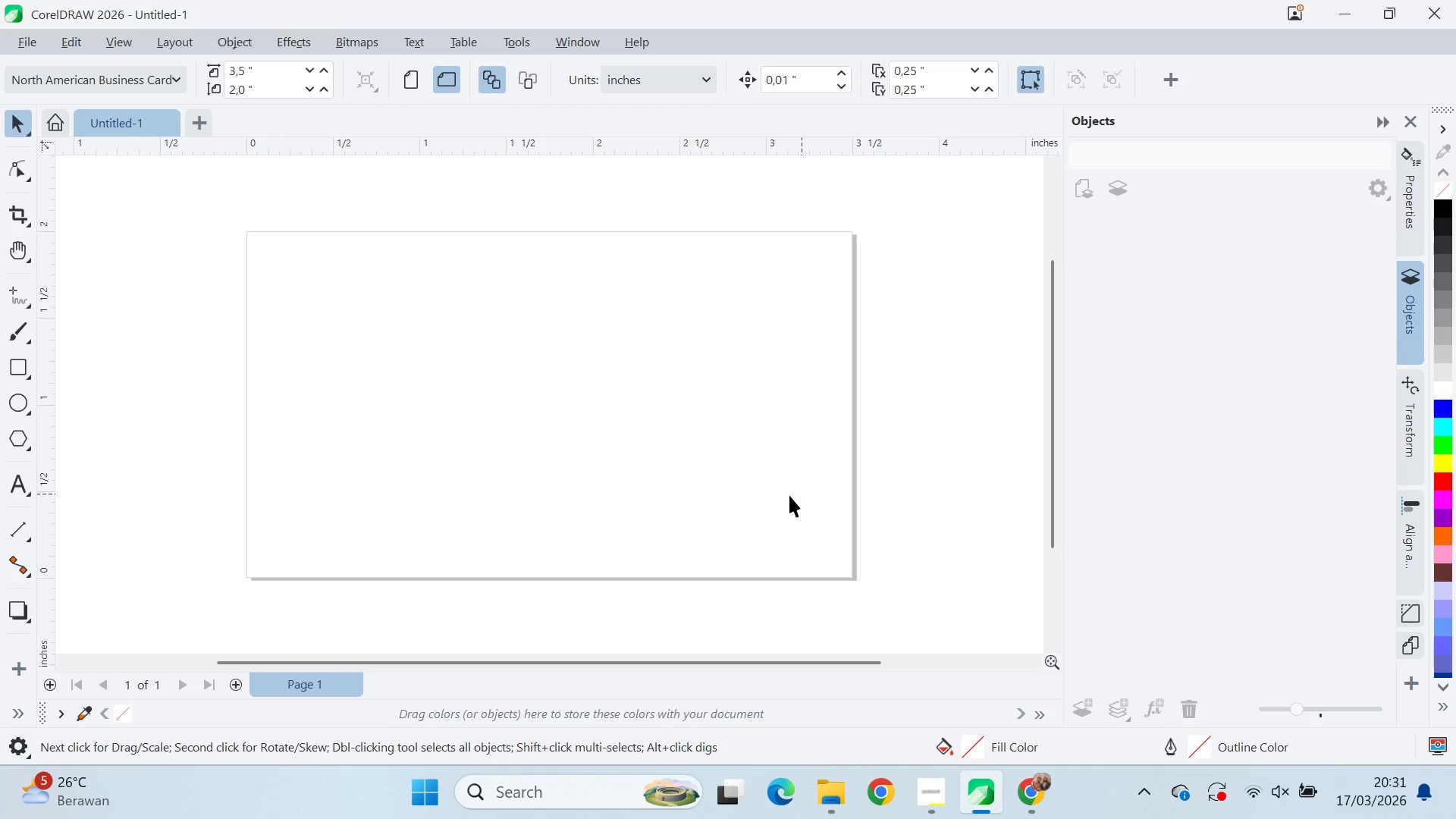 
key(Alt+AltLeft)
 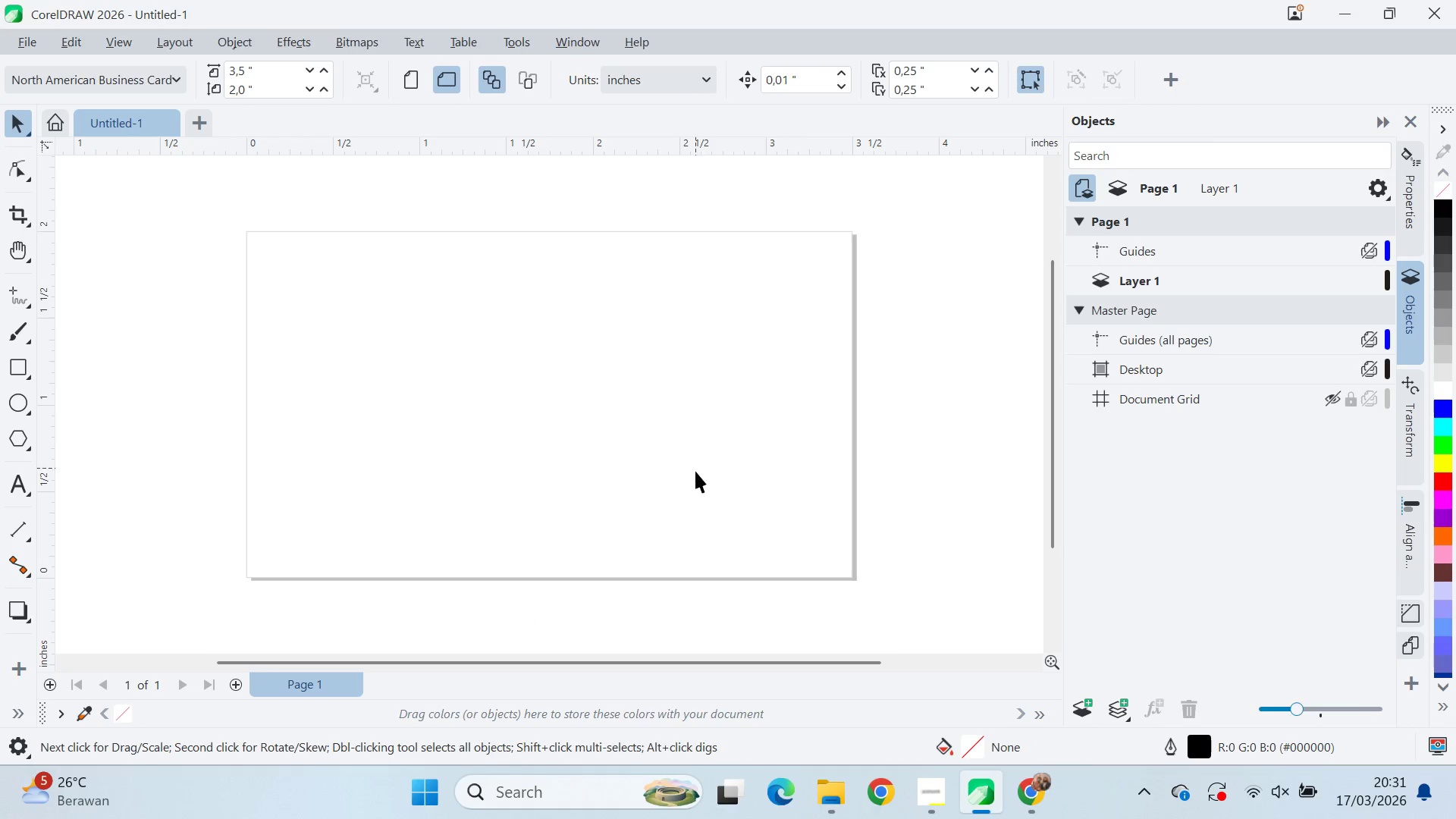 
key(Alt+Tab)